 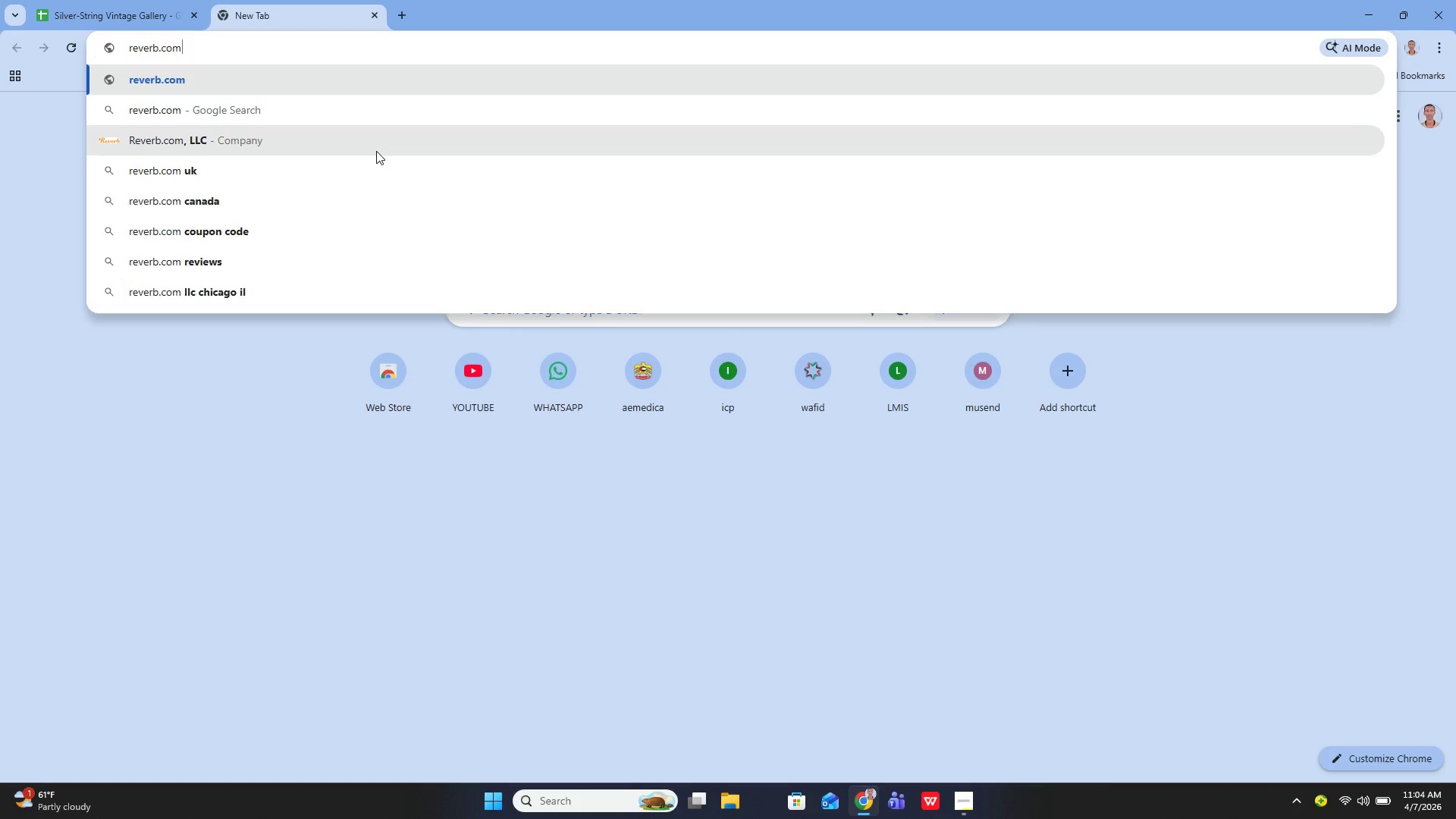 
key(Enter)
 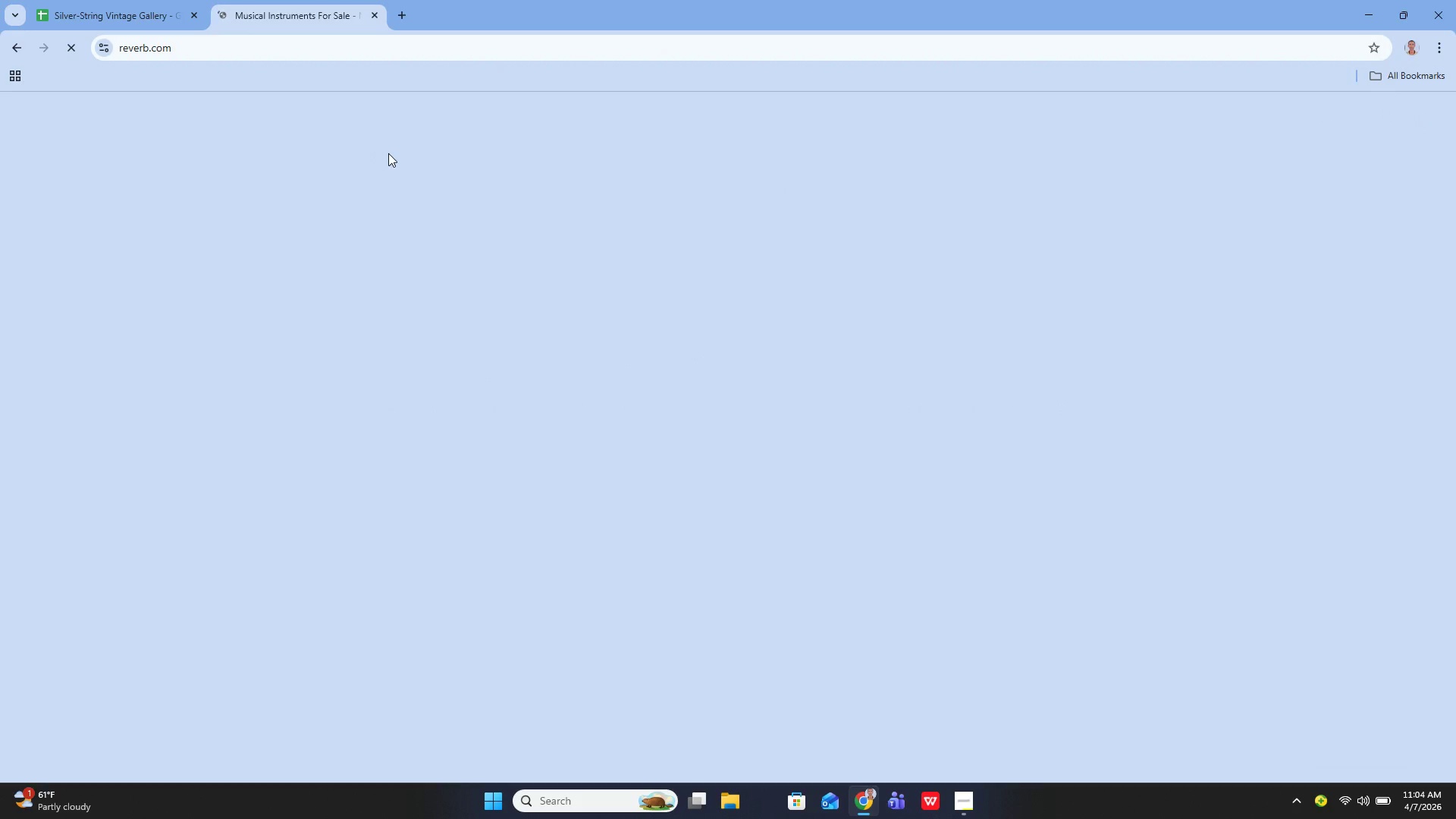 
wait(11.61)
 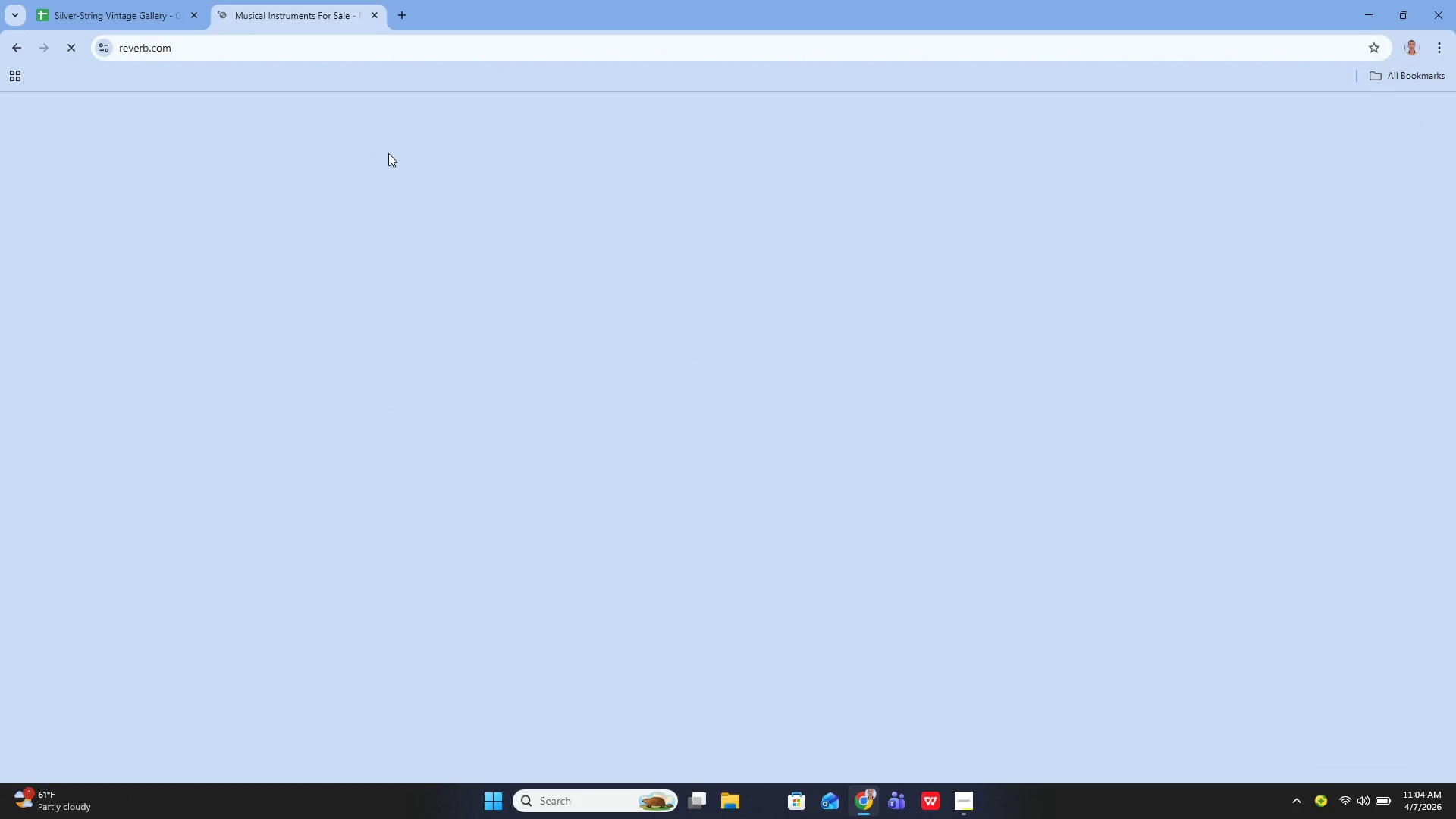 
left_click([109, 18])
 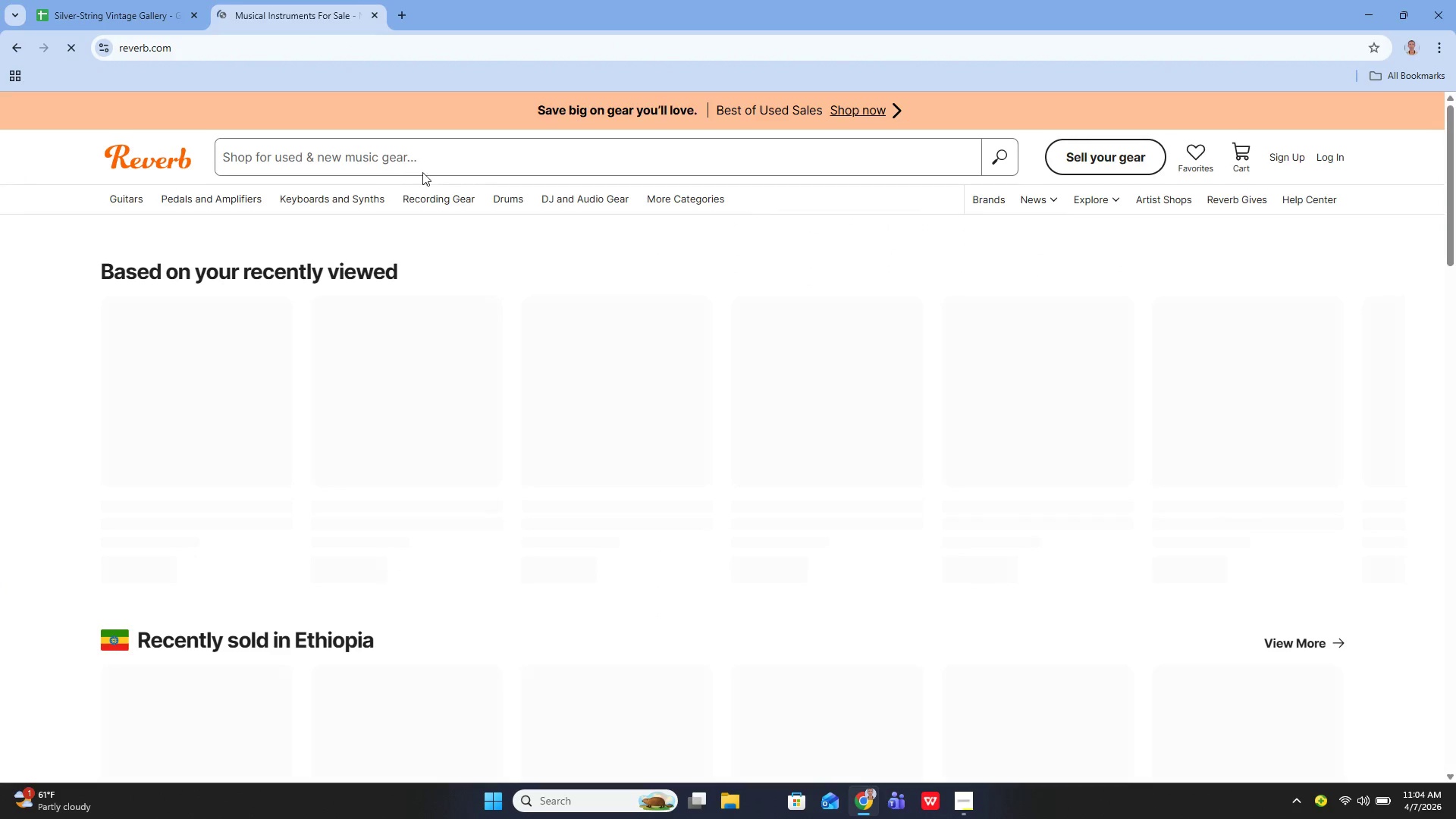 
wait(8.38)
 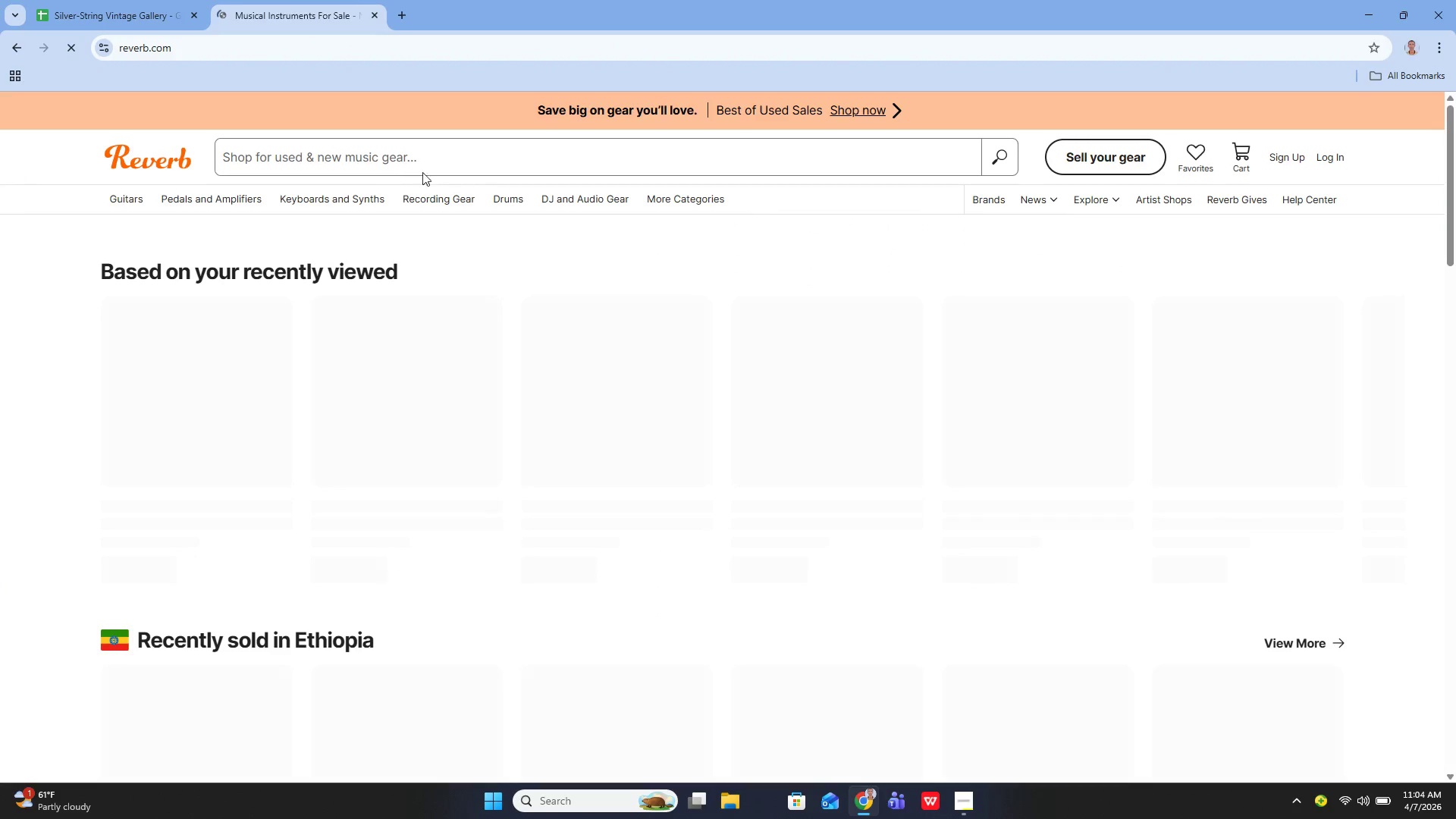 
left_click([503, 157])
 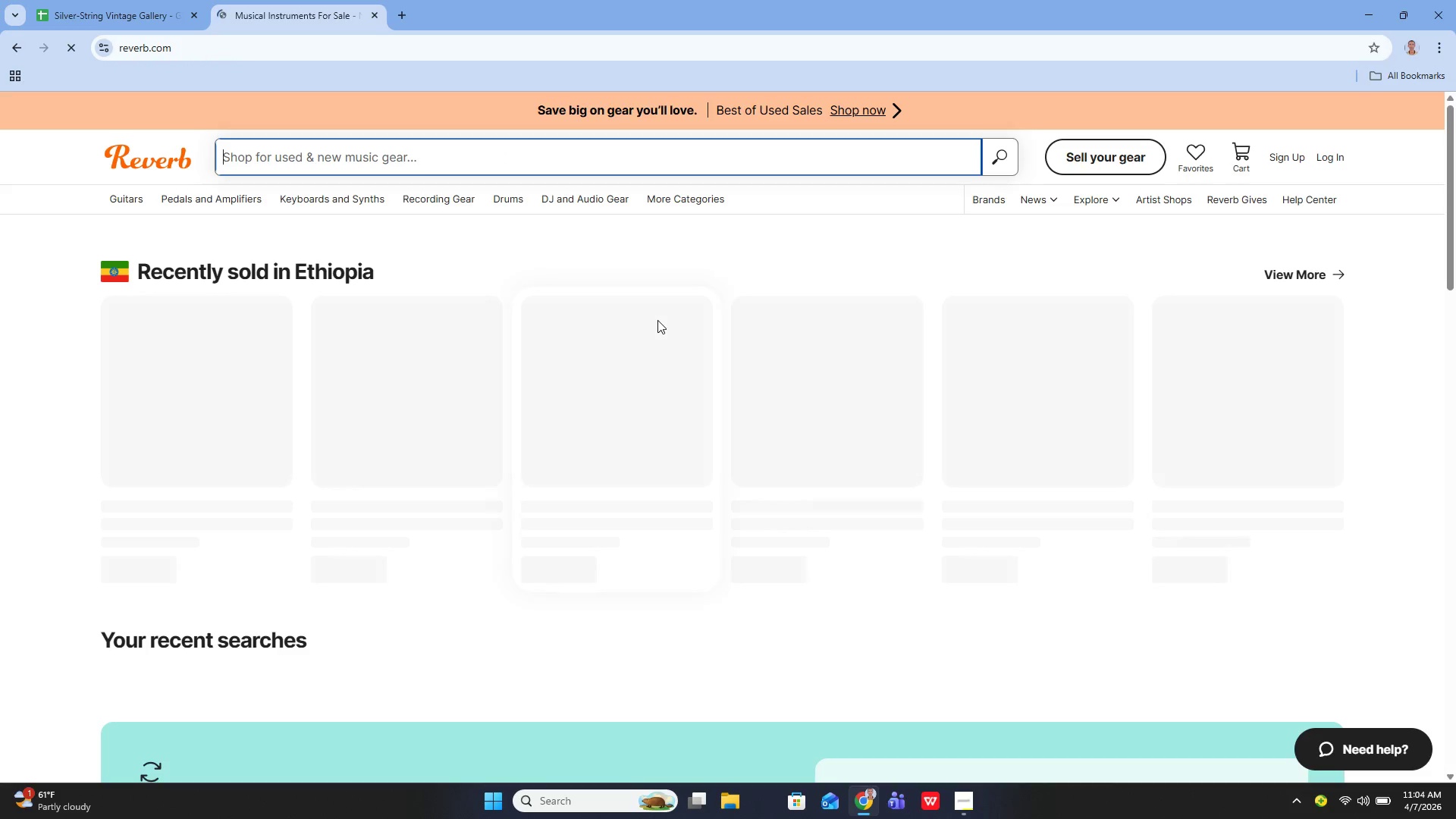 
type(Guitars)
 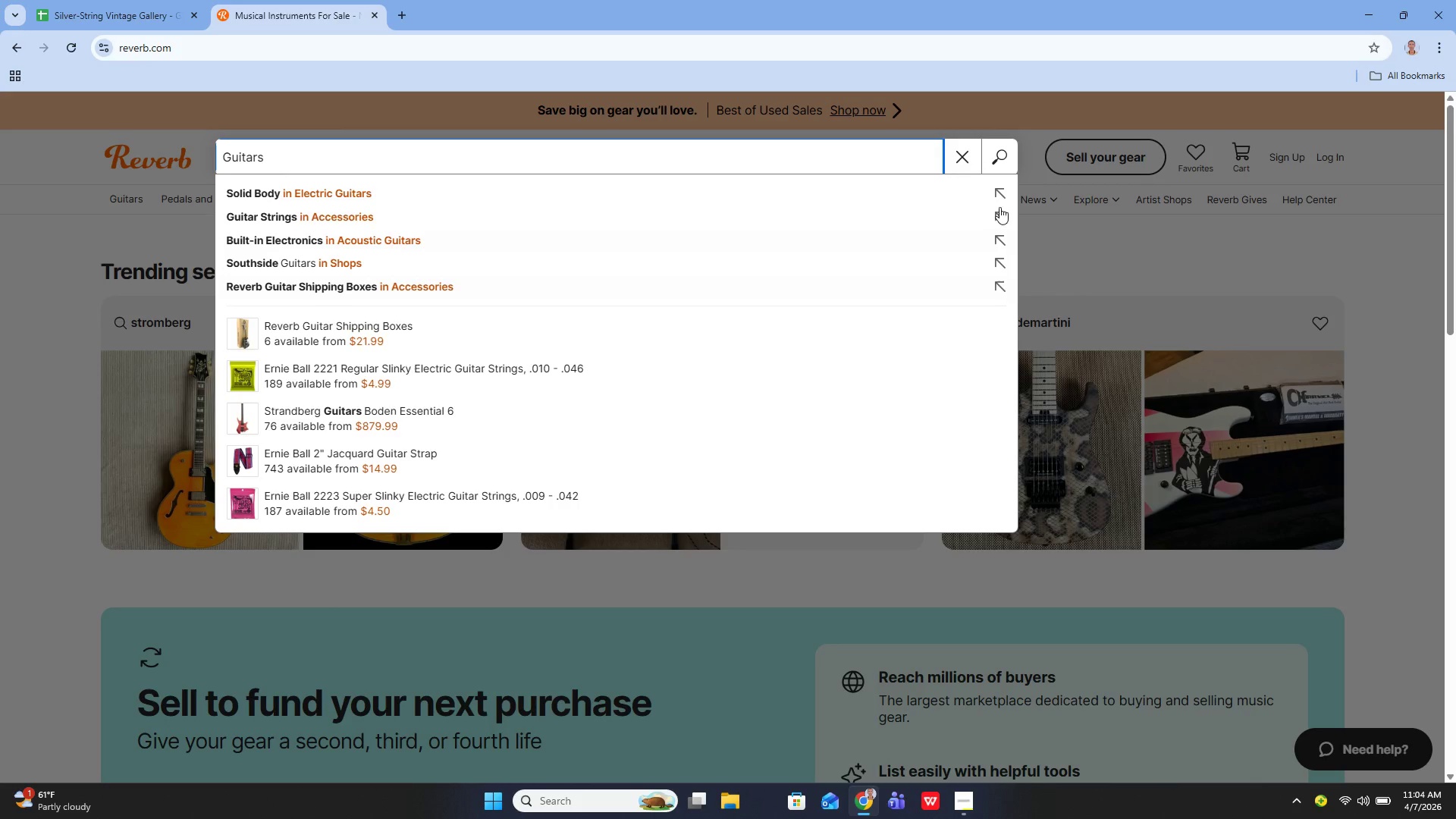 
left_click([996, 162])
 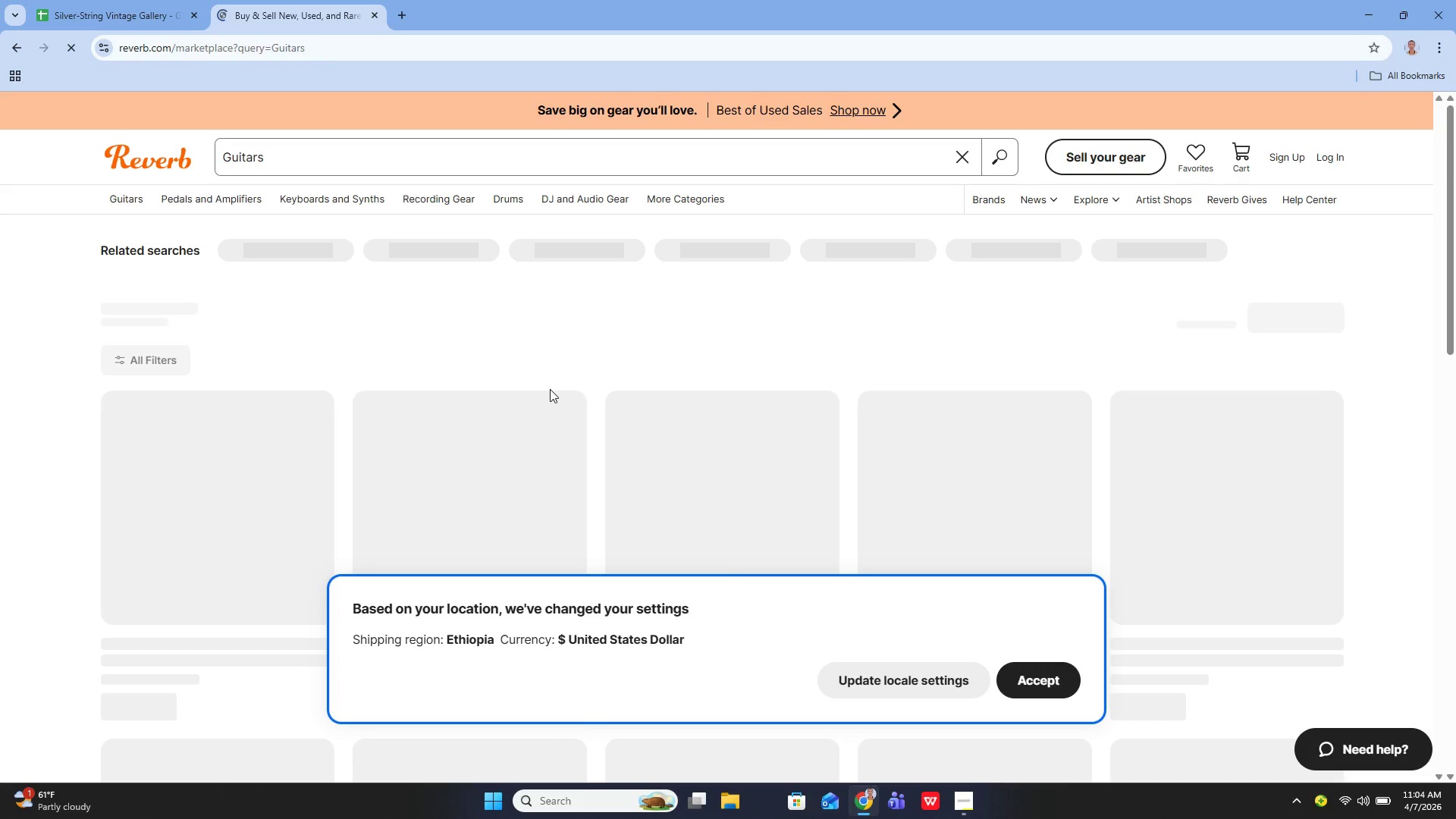 
wait(5.22)
 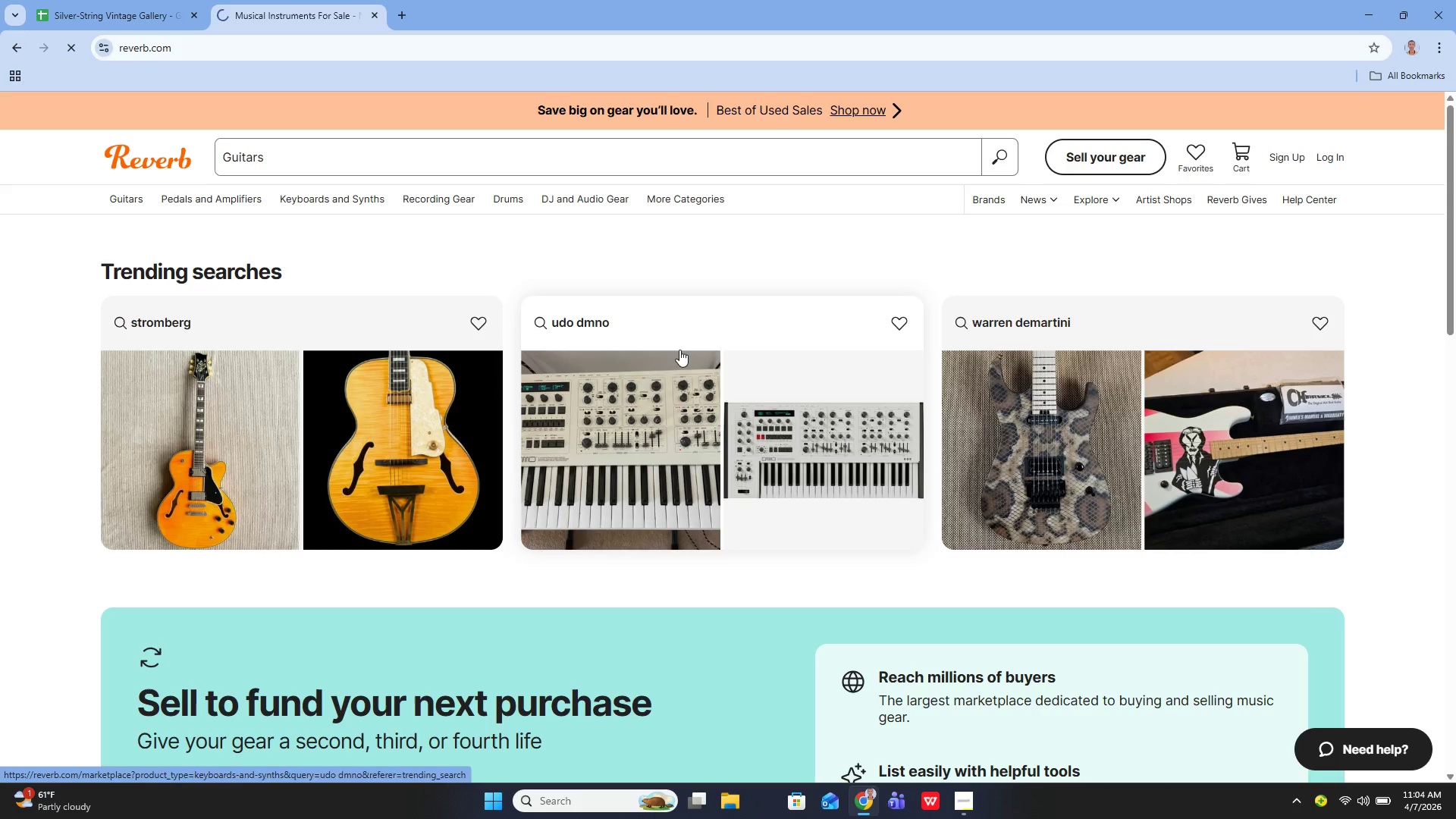 
left_click([1047, 670])
 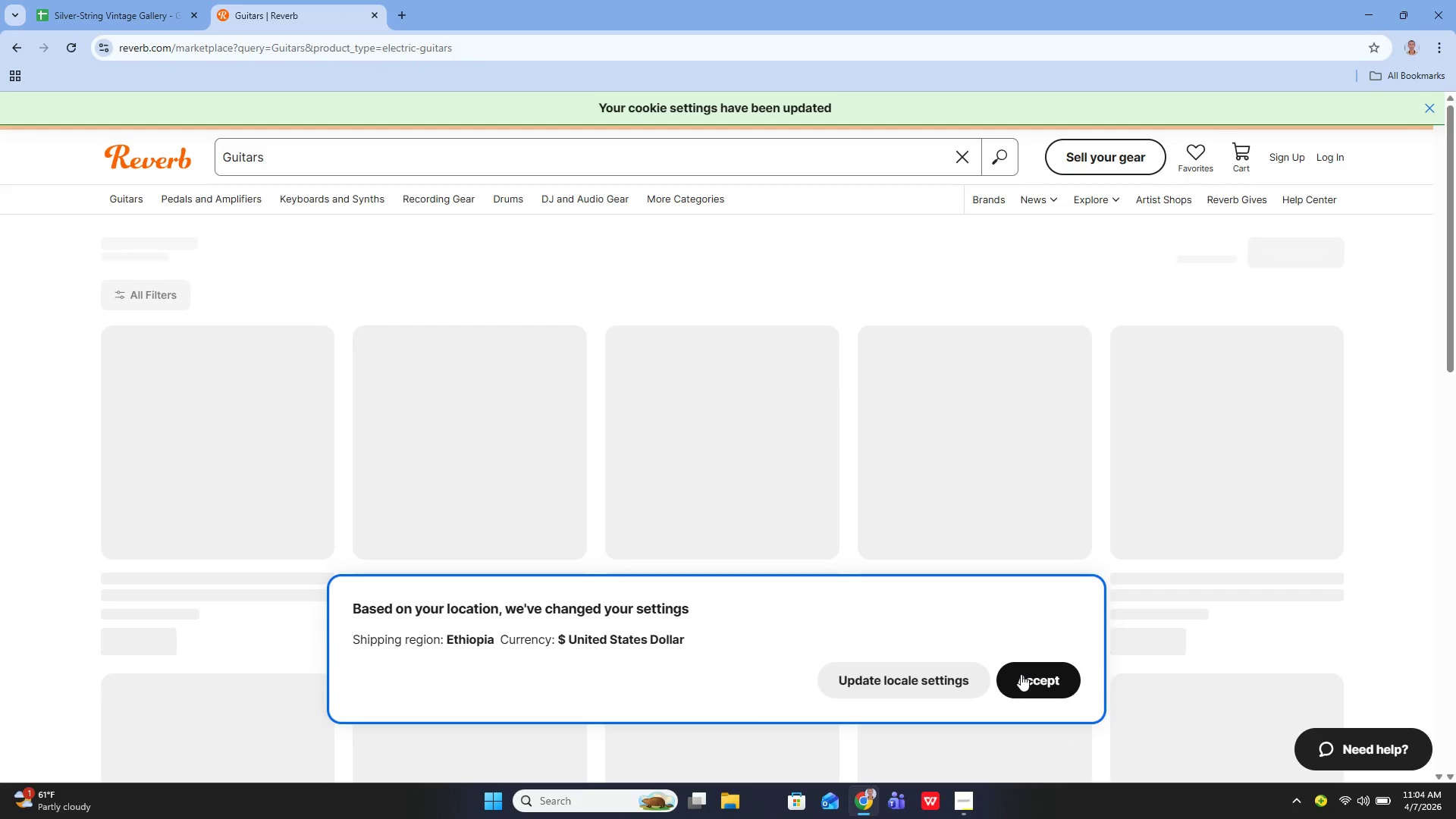 
wait(16.5)
 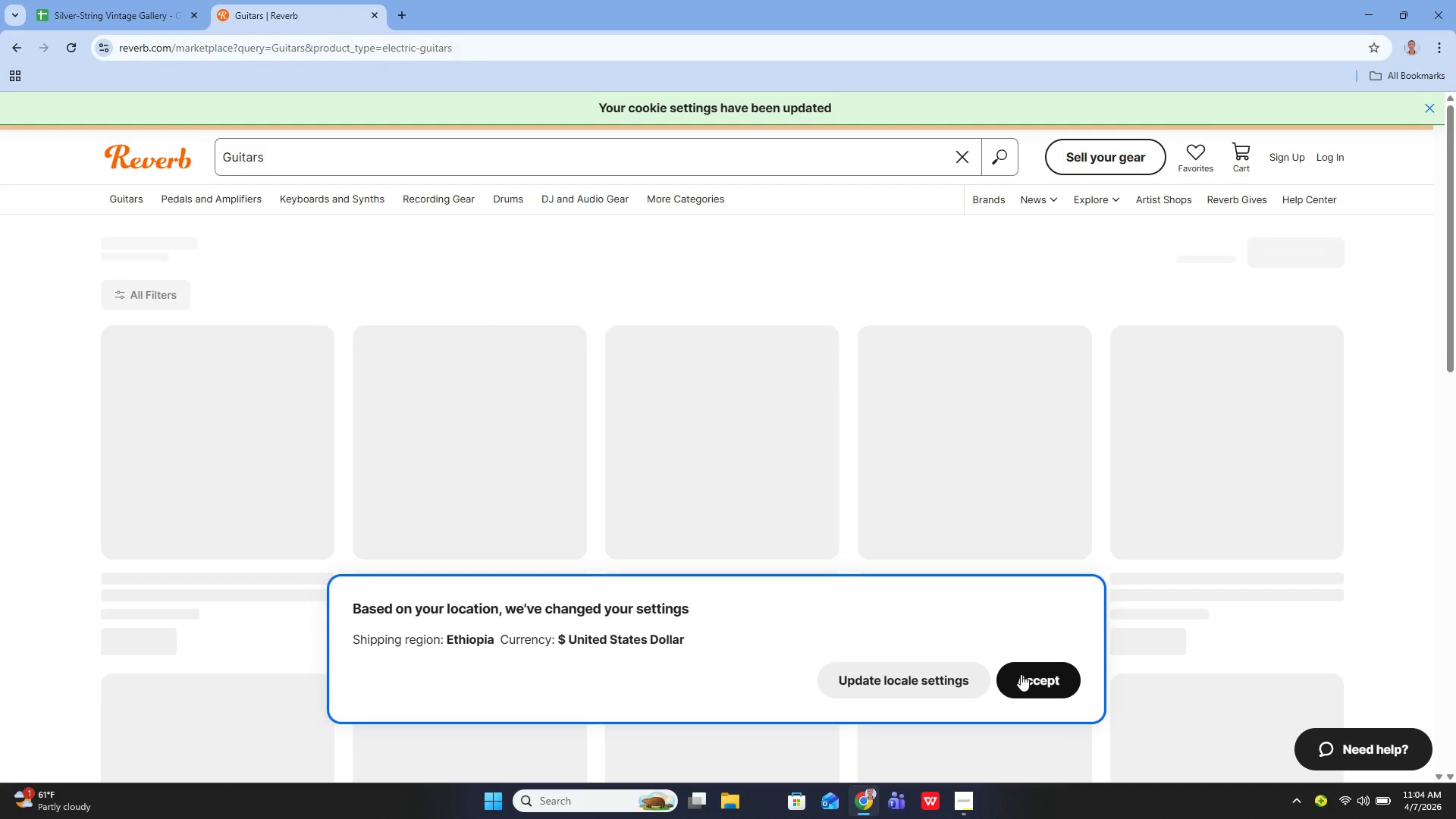 
scroll: coordinate [811, 422], scroll_direction: up, amount: 1.0
 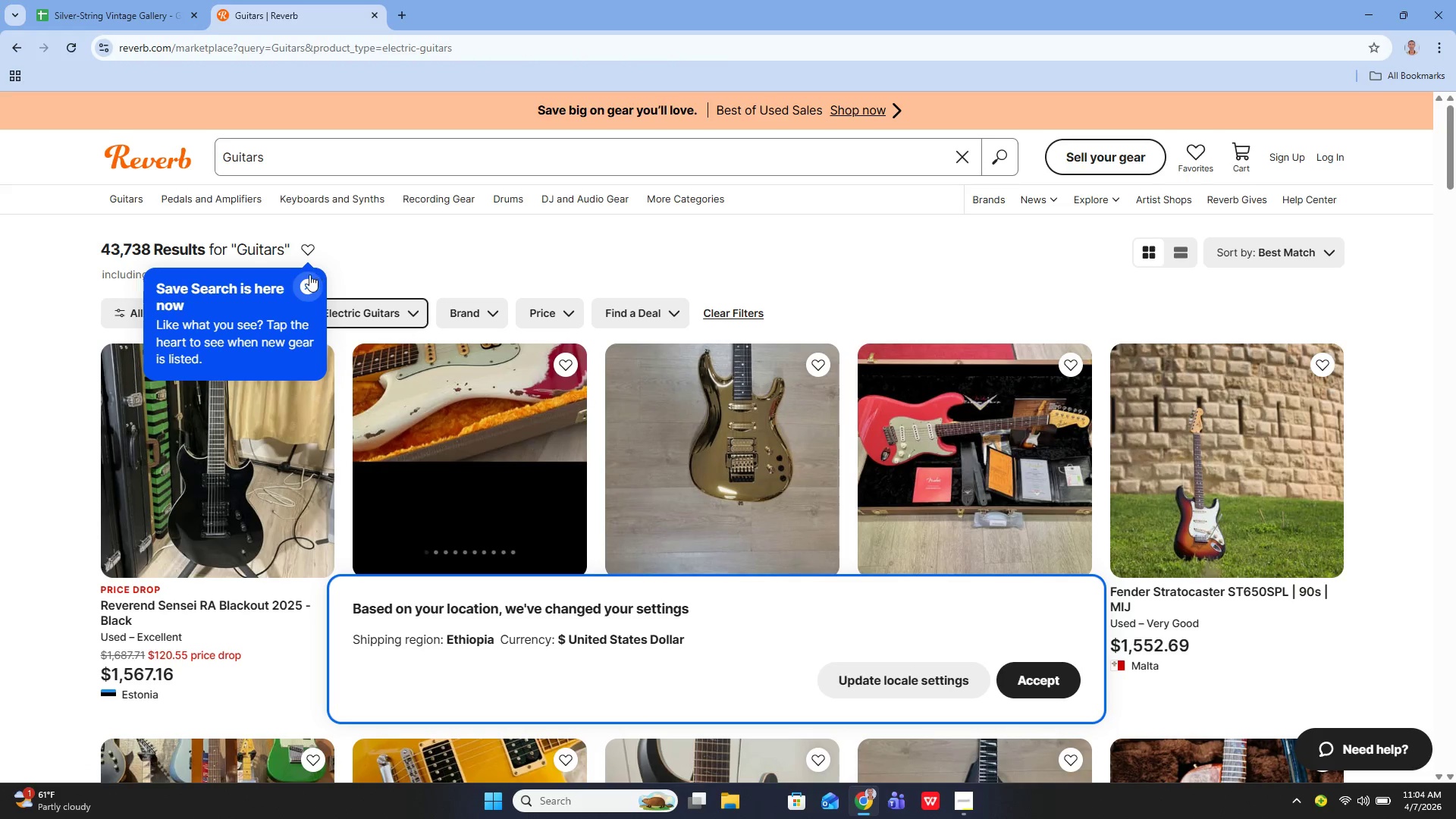 
left_click([308, 280])
 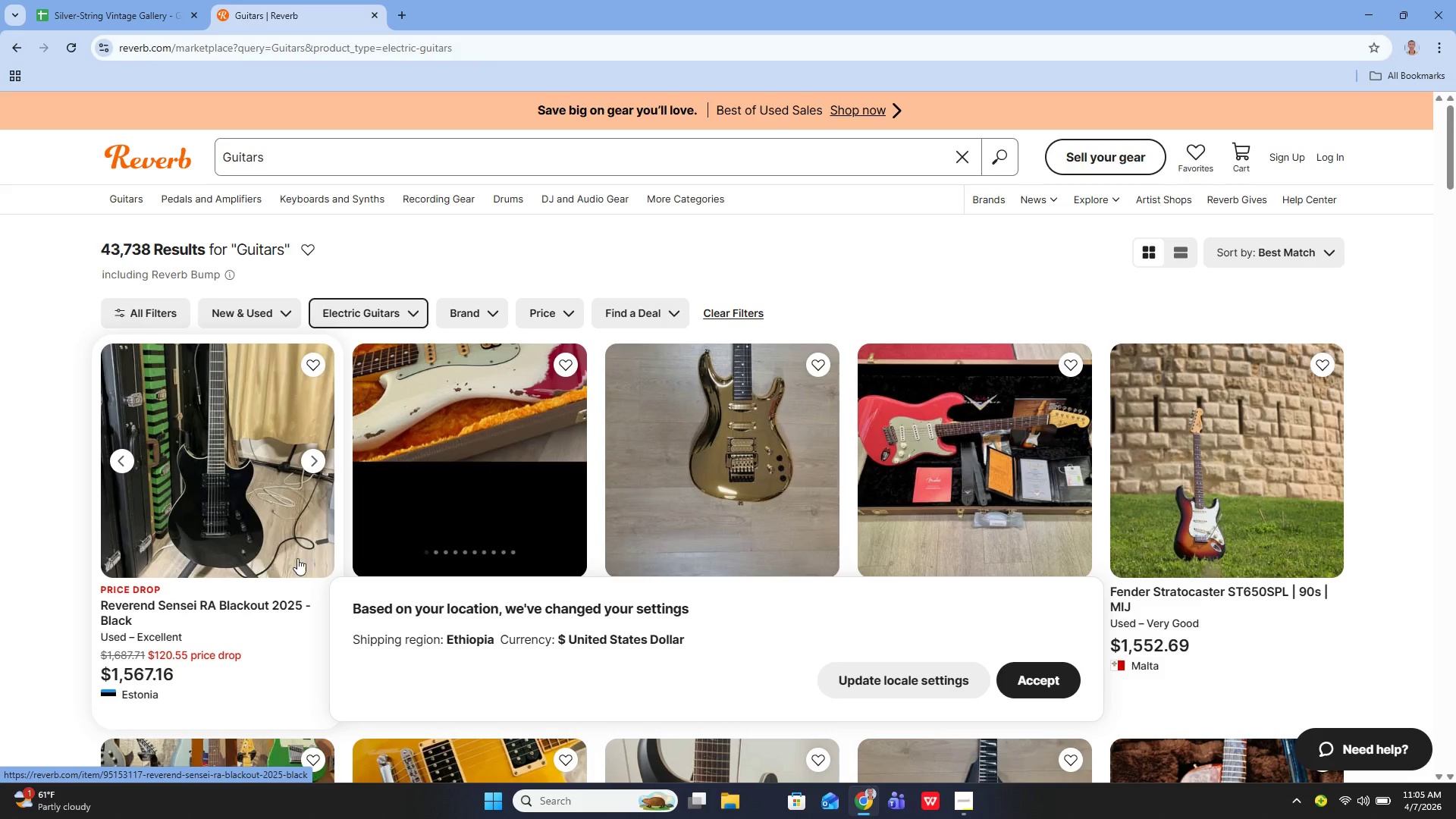 
wait(13.16)
 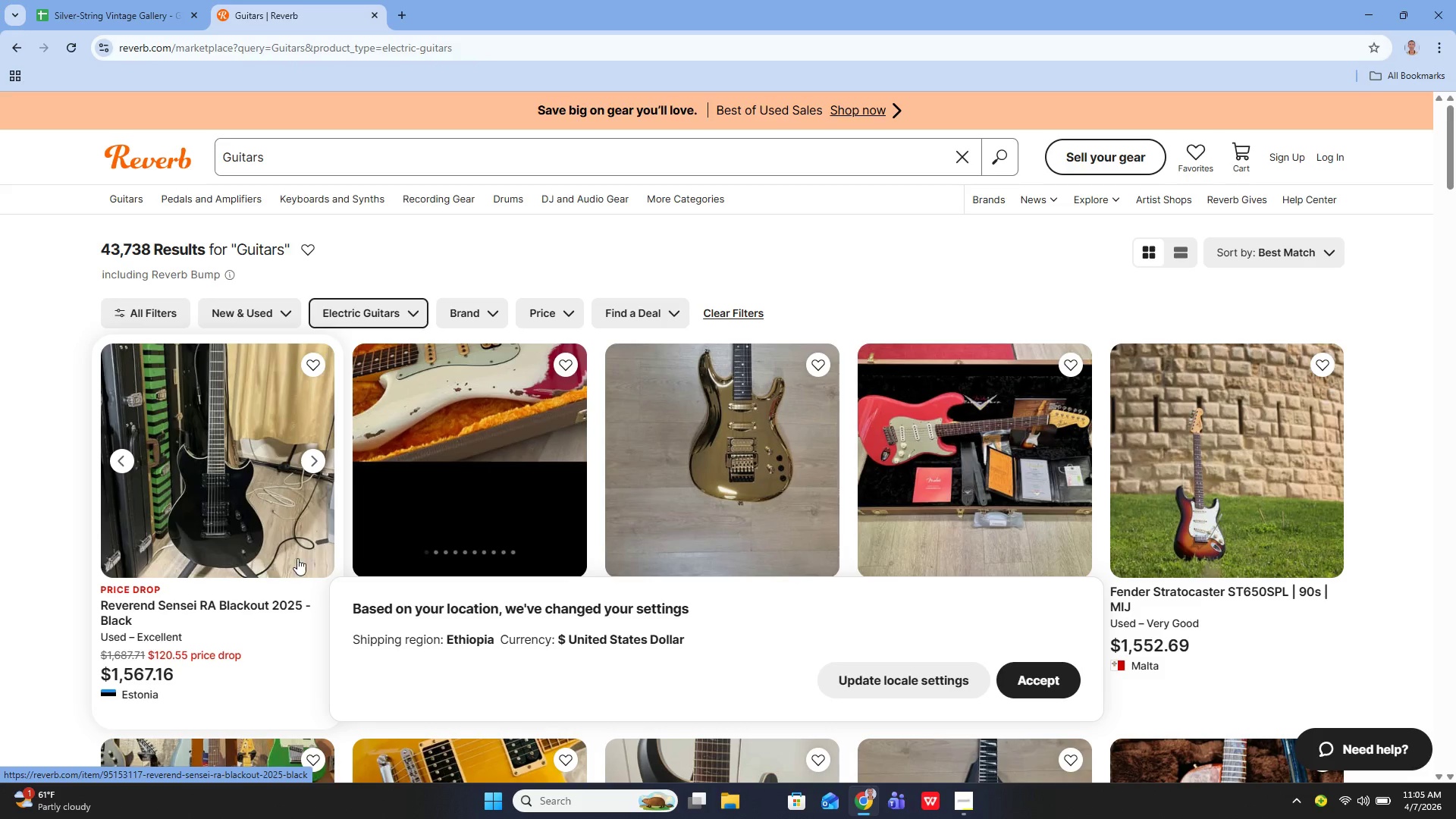 
left_click([212, 459])
 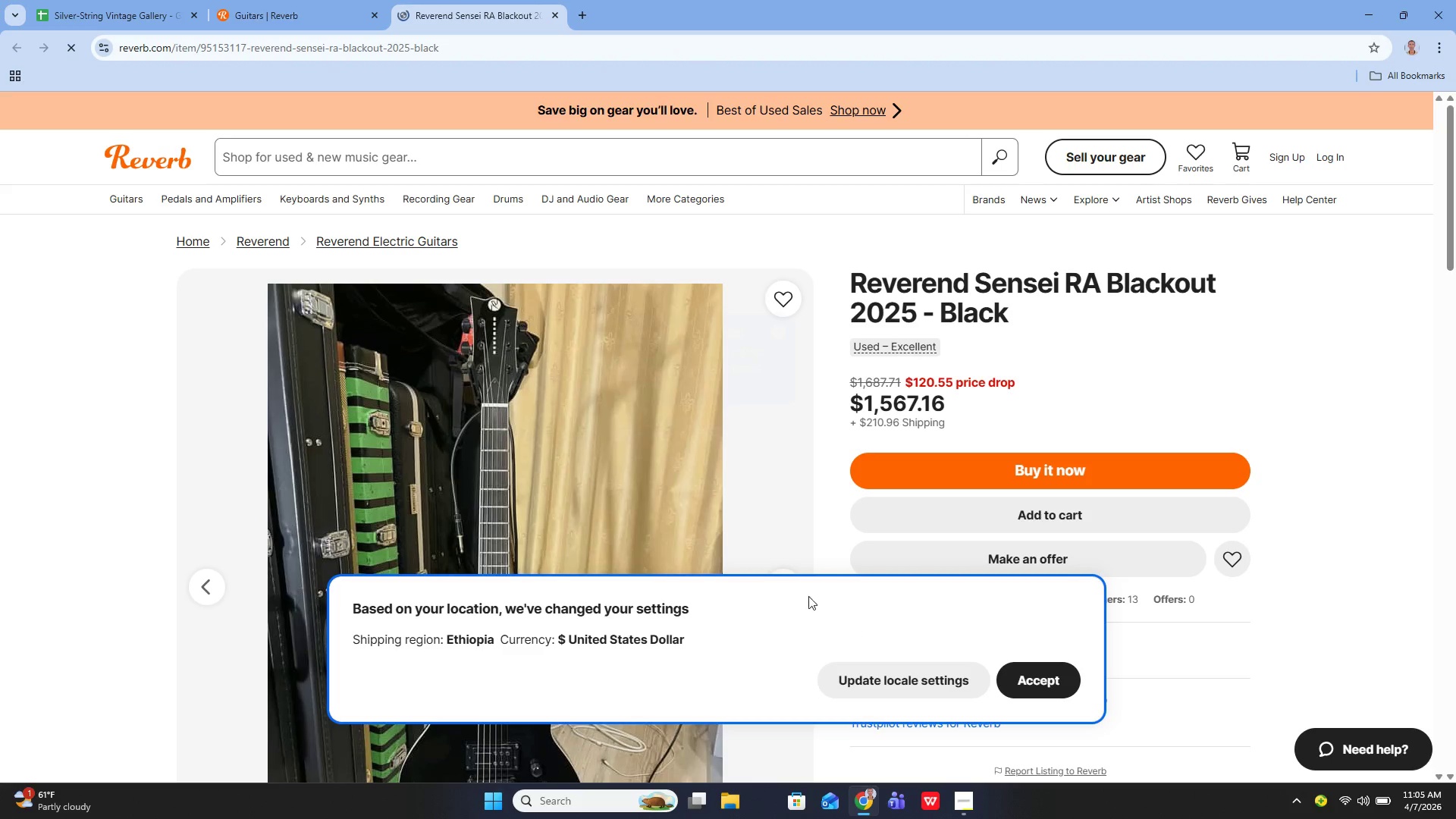 
wait(6.3)
 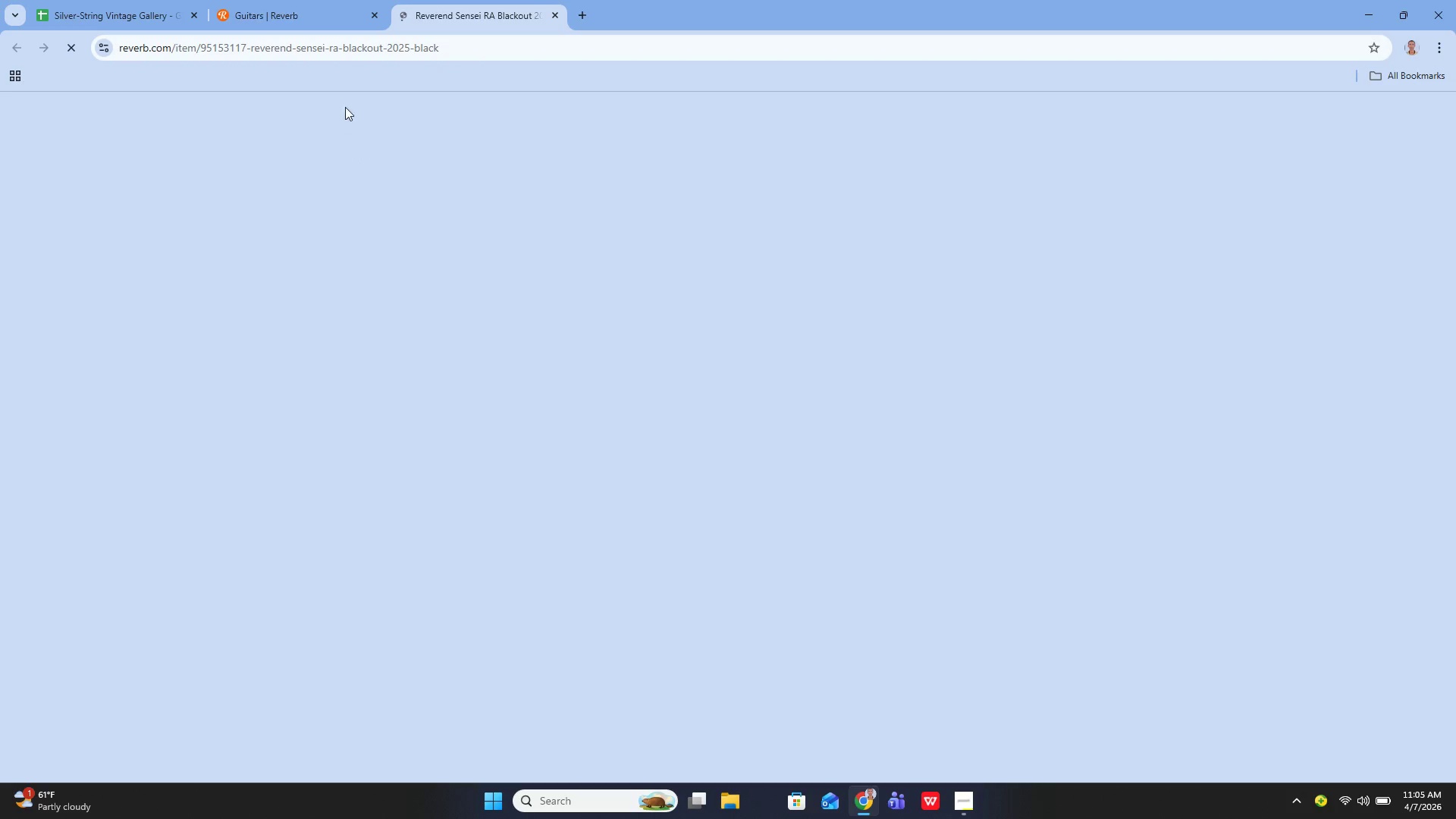 
scroll: coordinate [724, 400], scroll_direction: down, amount: 1.0
 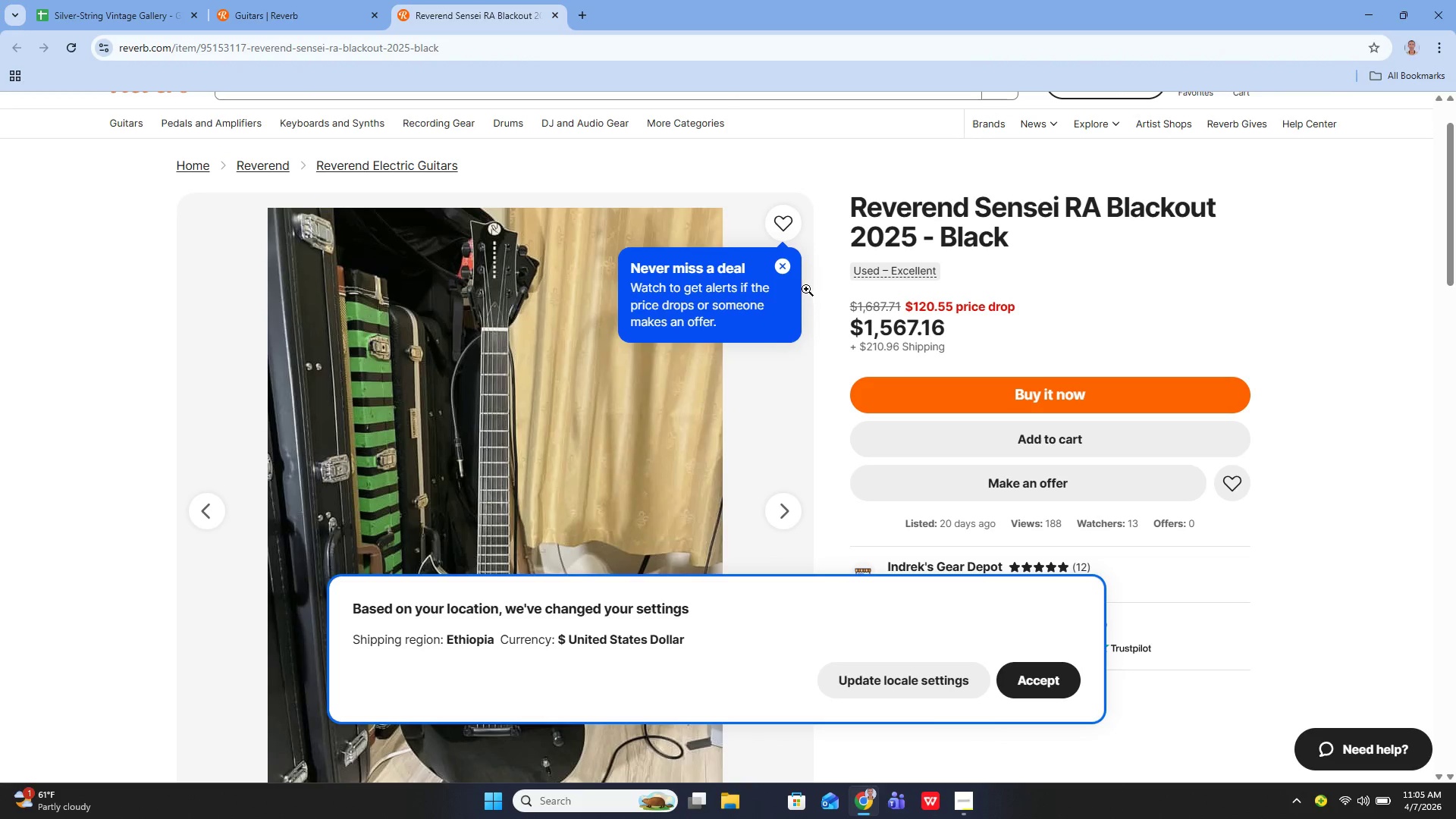 
left_click([781, 268])
 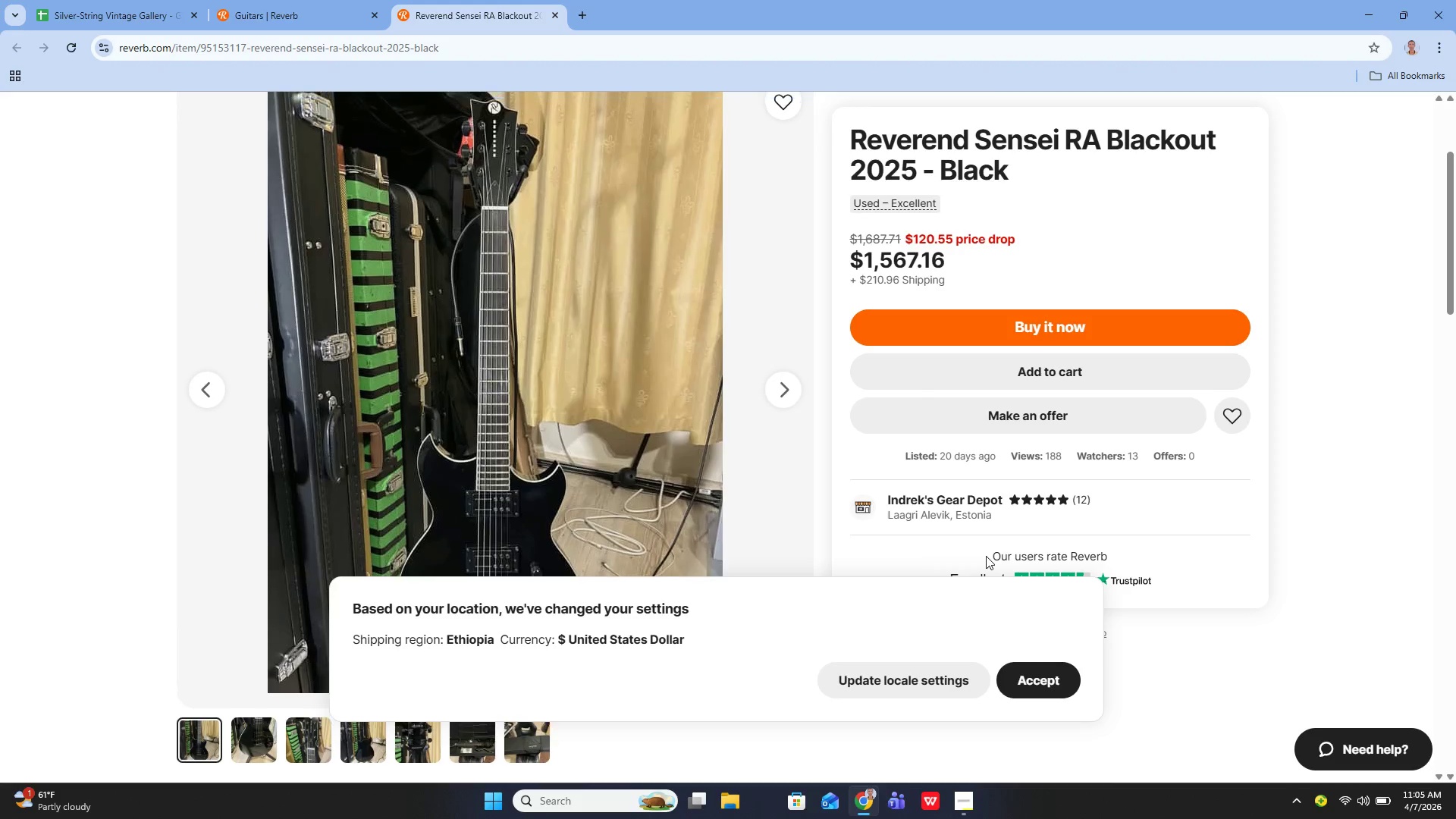 
wait(26.55)
 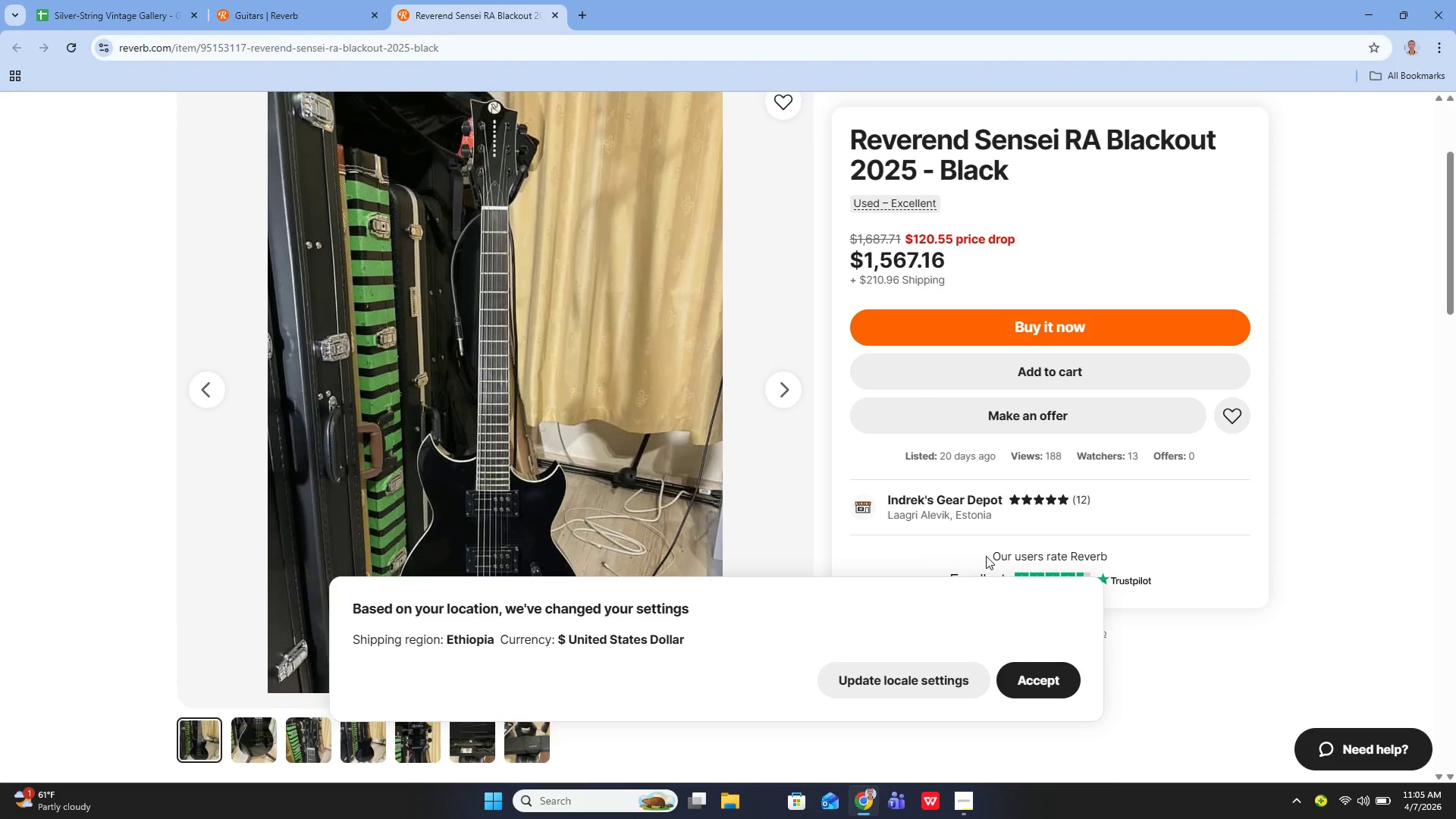 
left_click([910, 674])
 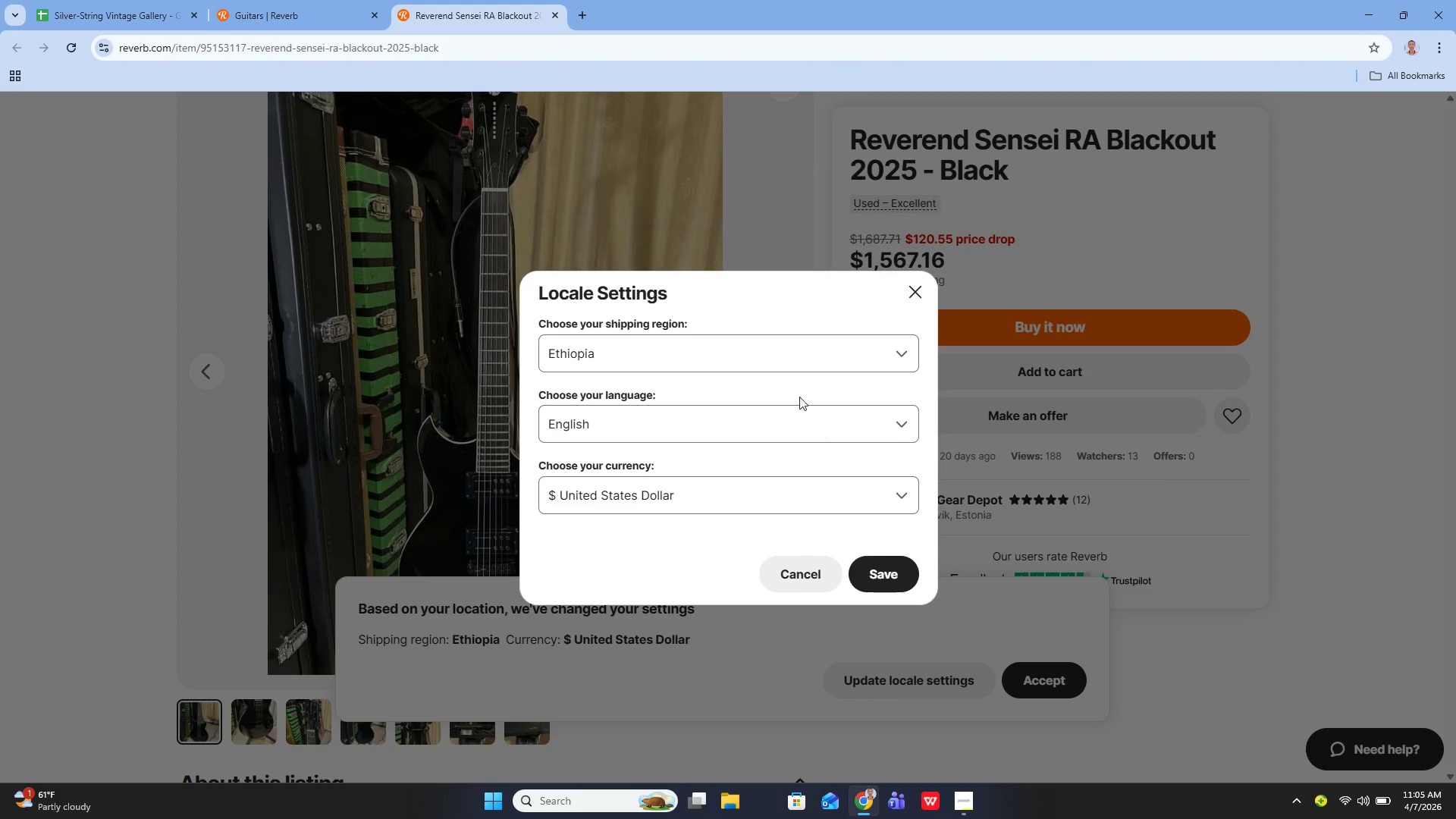 
left_click([759, 350])
 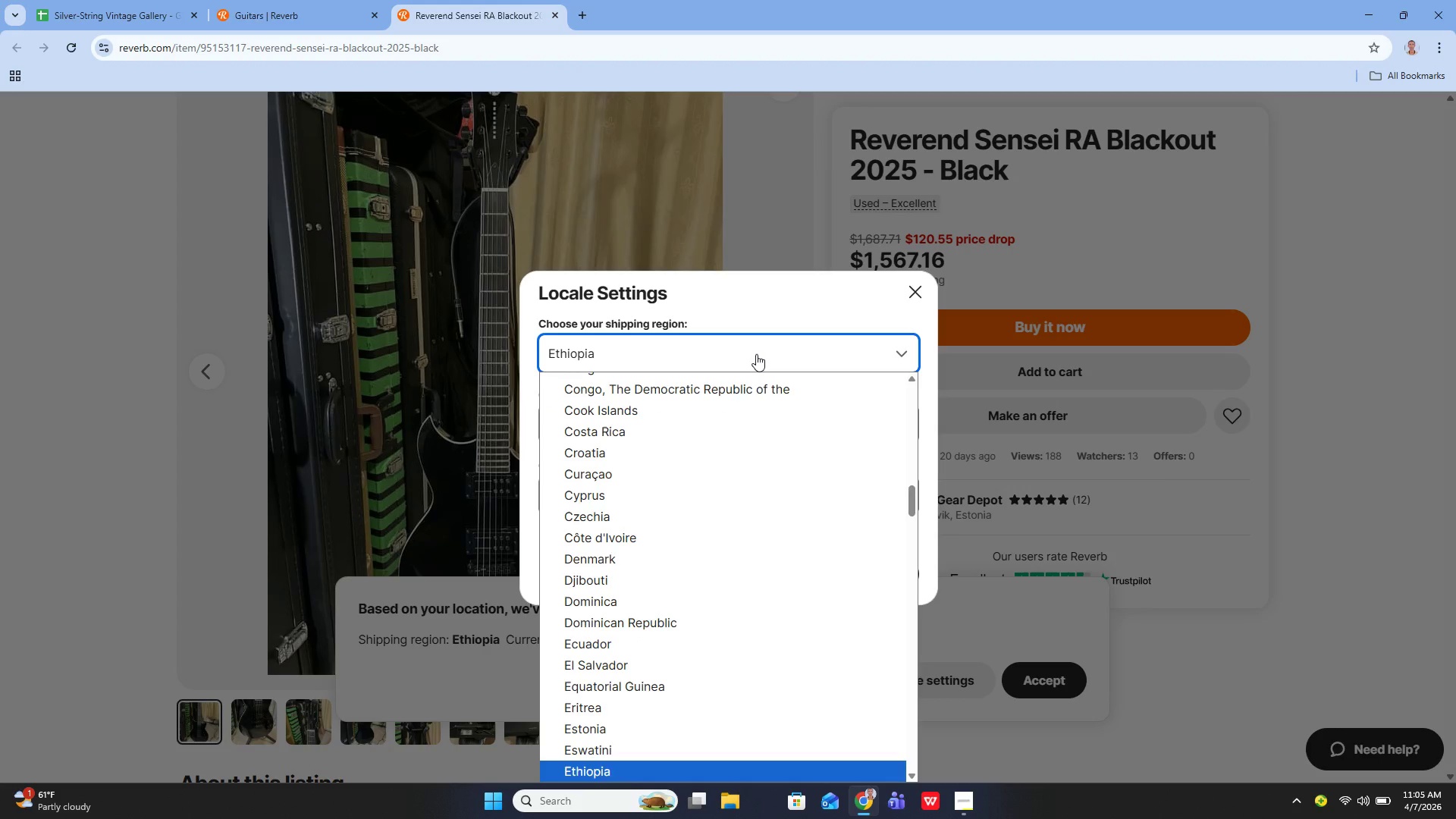 
left_click([756, 354])
 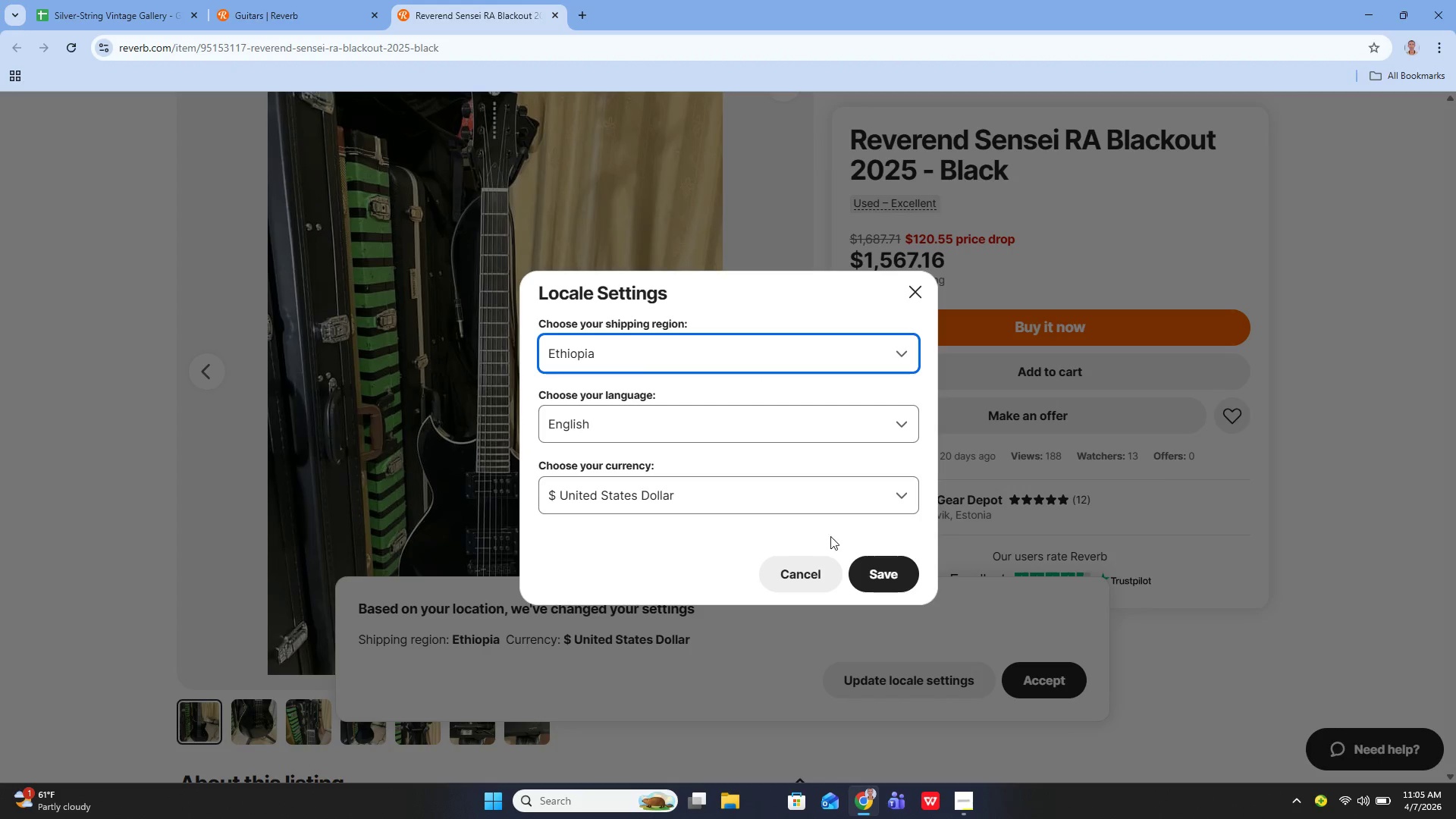 
left_click([866, 573])
 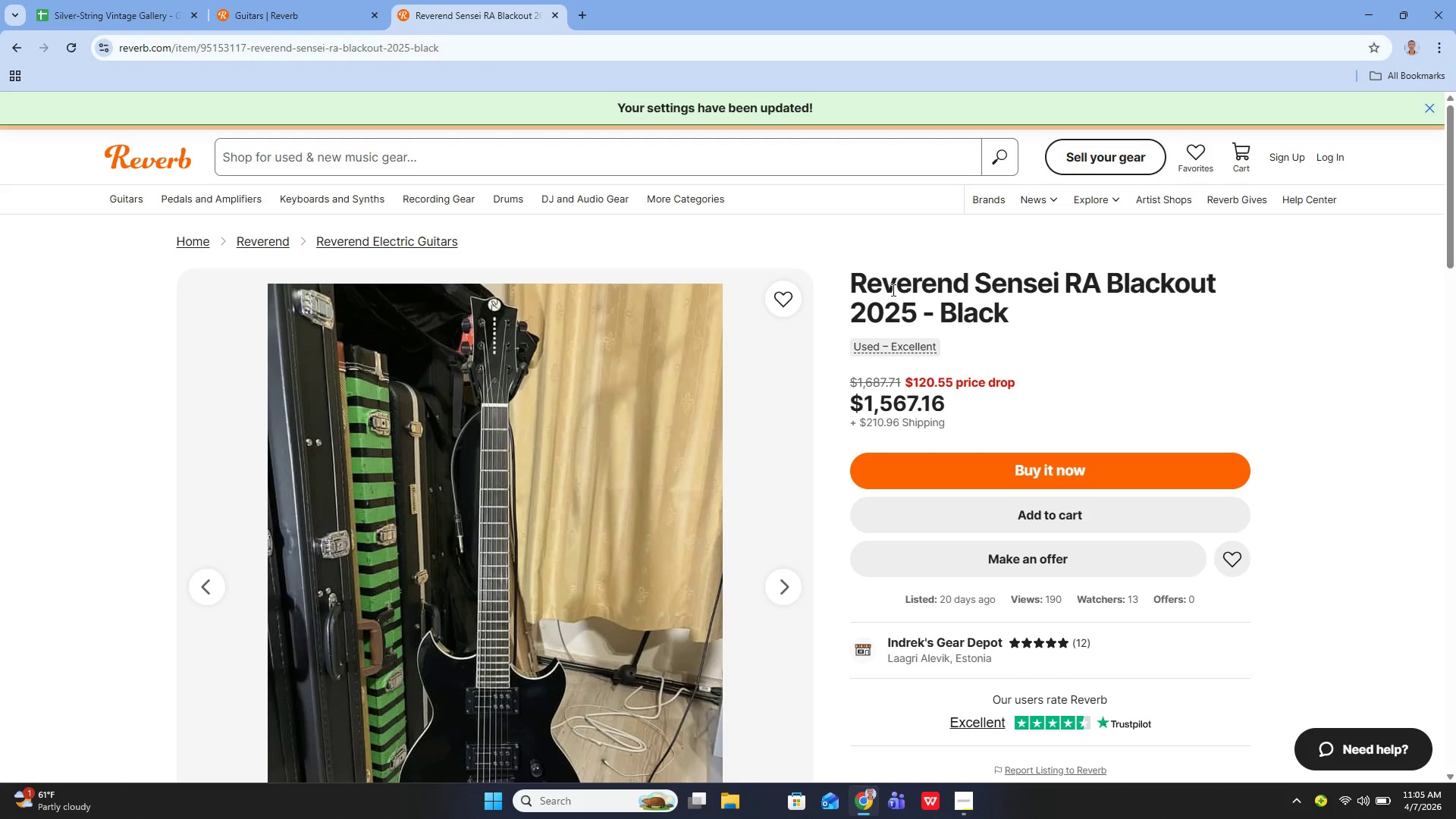 
wait(10.06)
 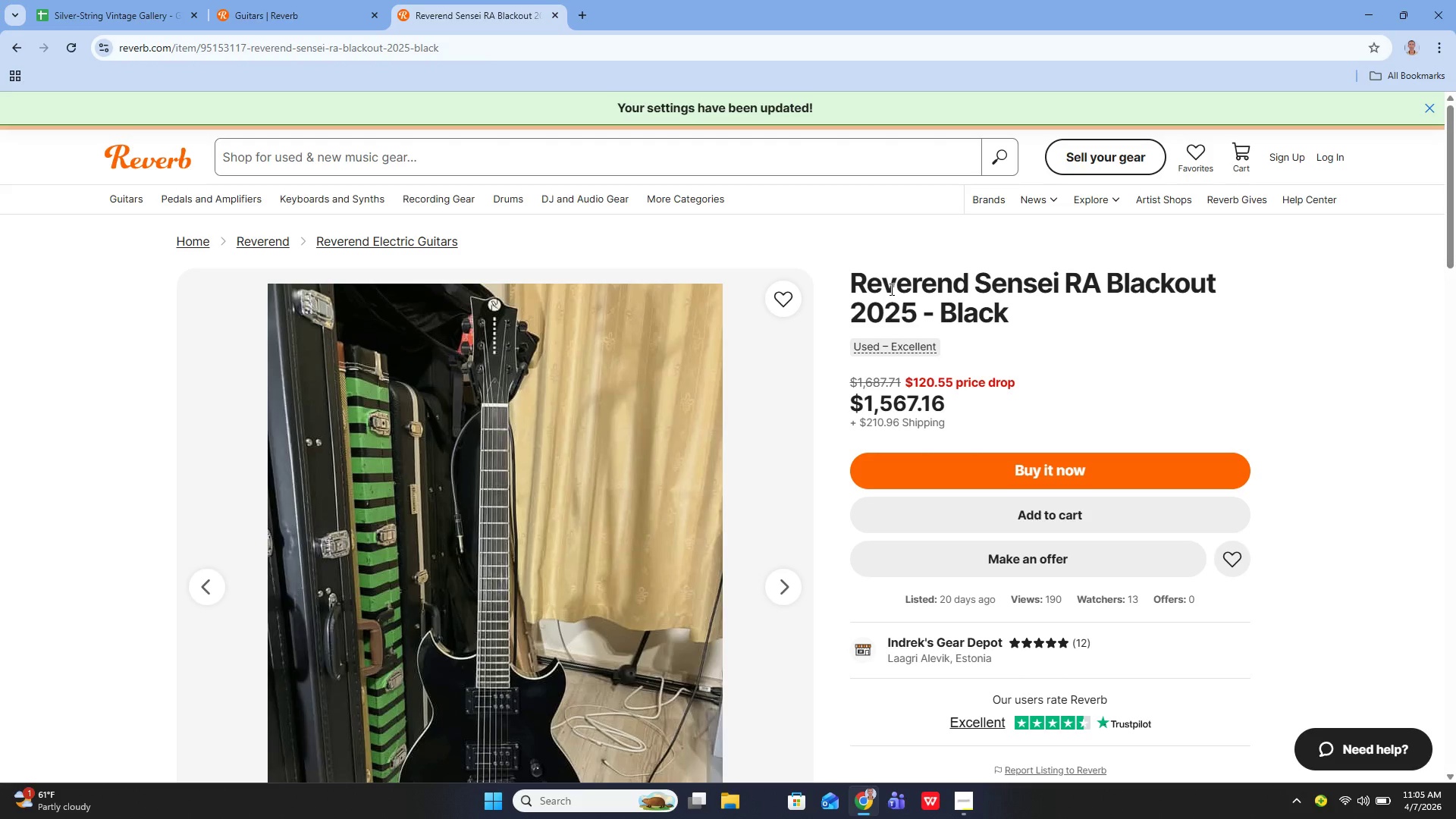 
key(Alt+Tab)